 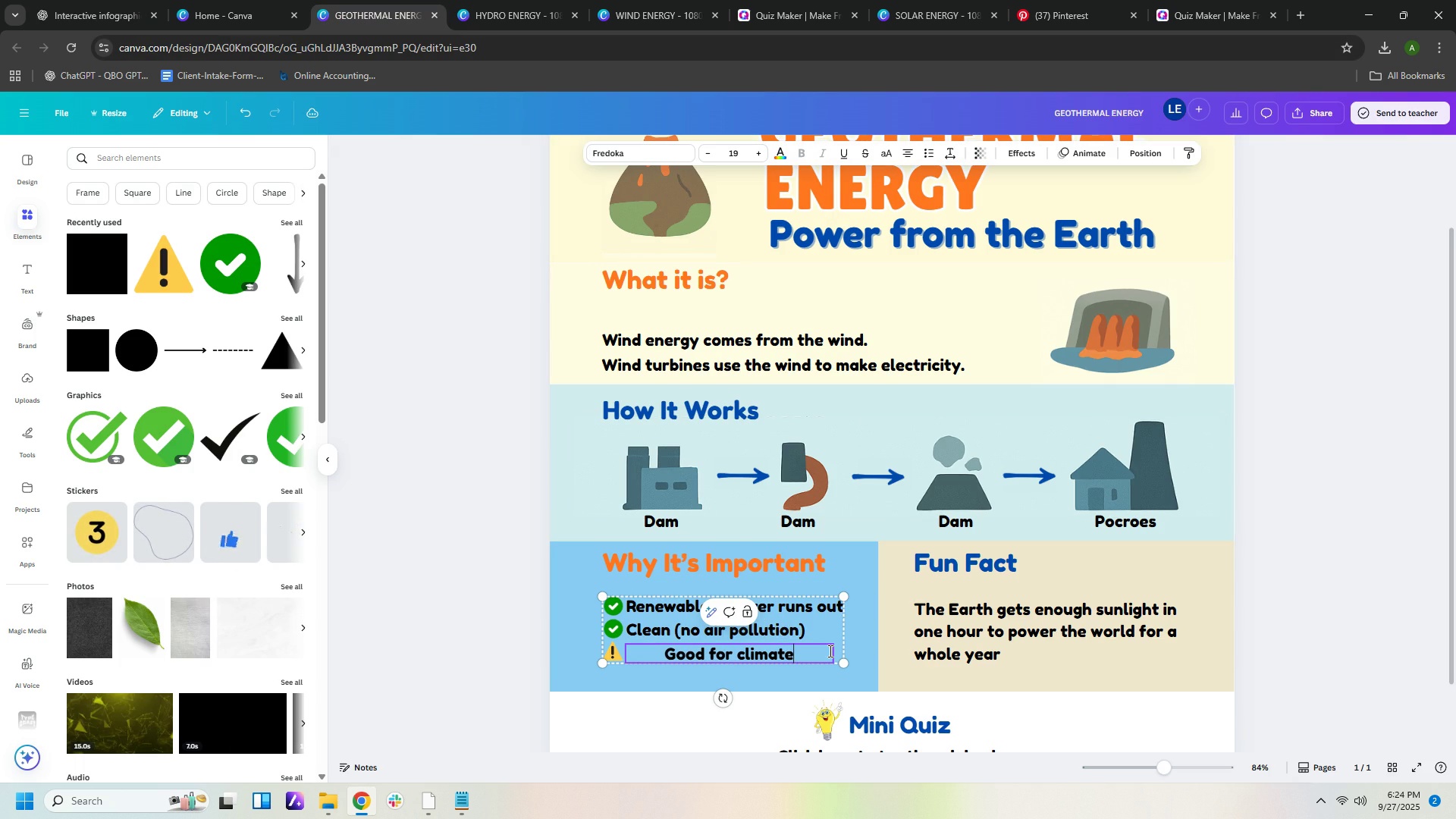 
left_click([1266, 593])
 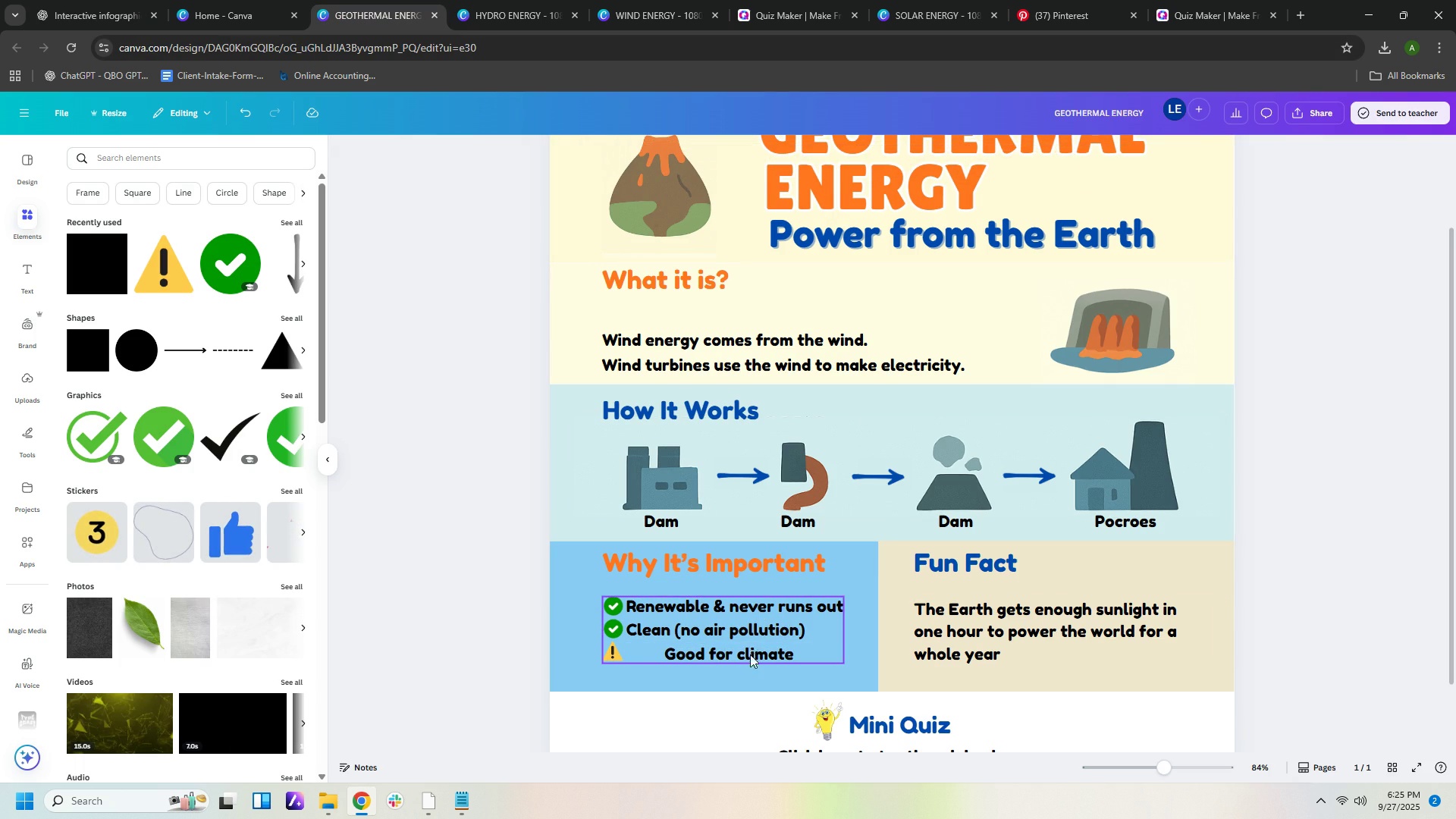 
left_click([750, 654])
 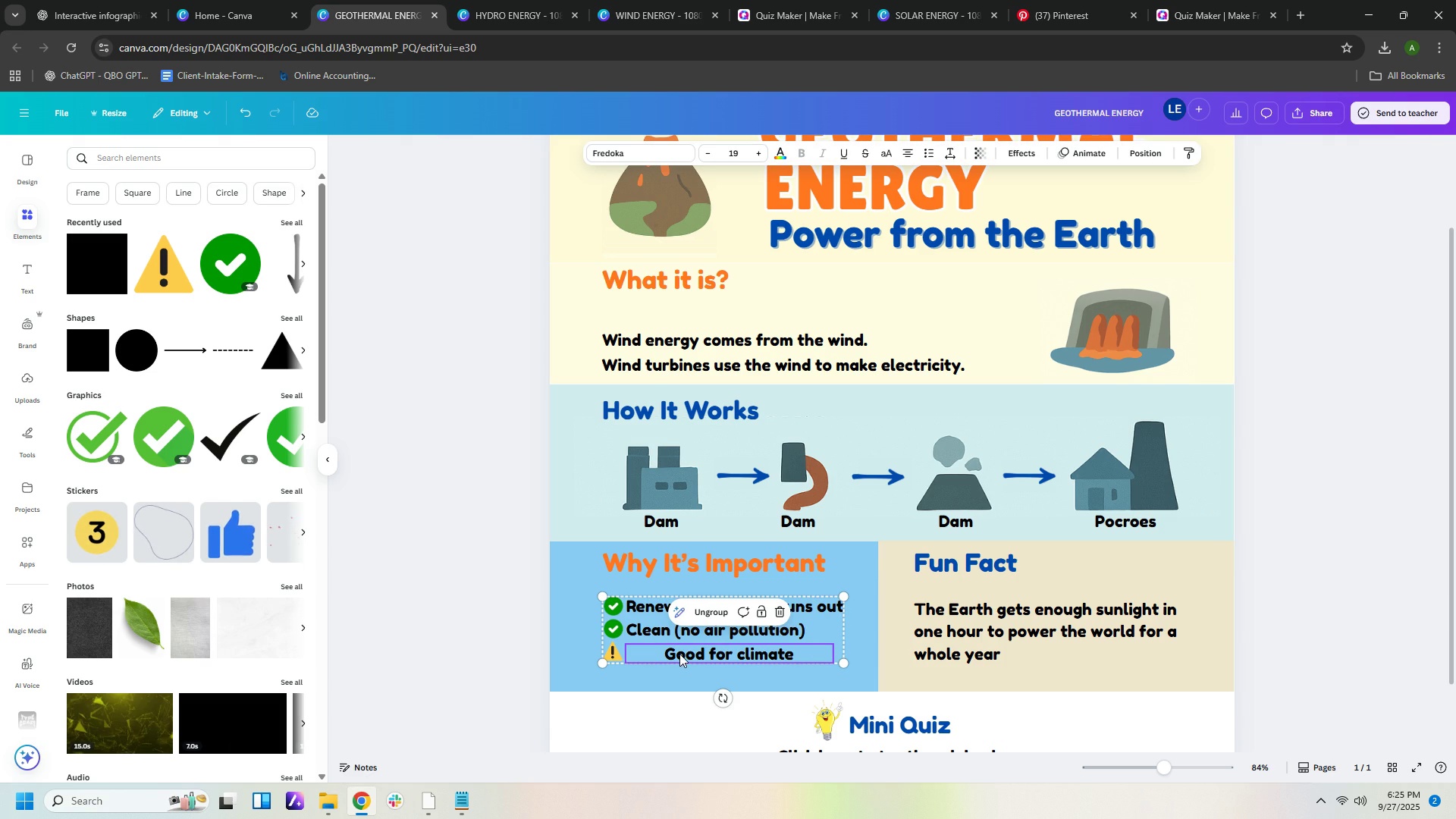 
left_click([664, 653])
 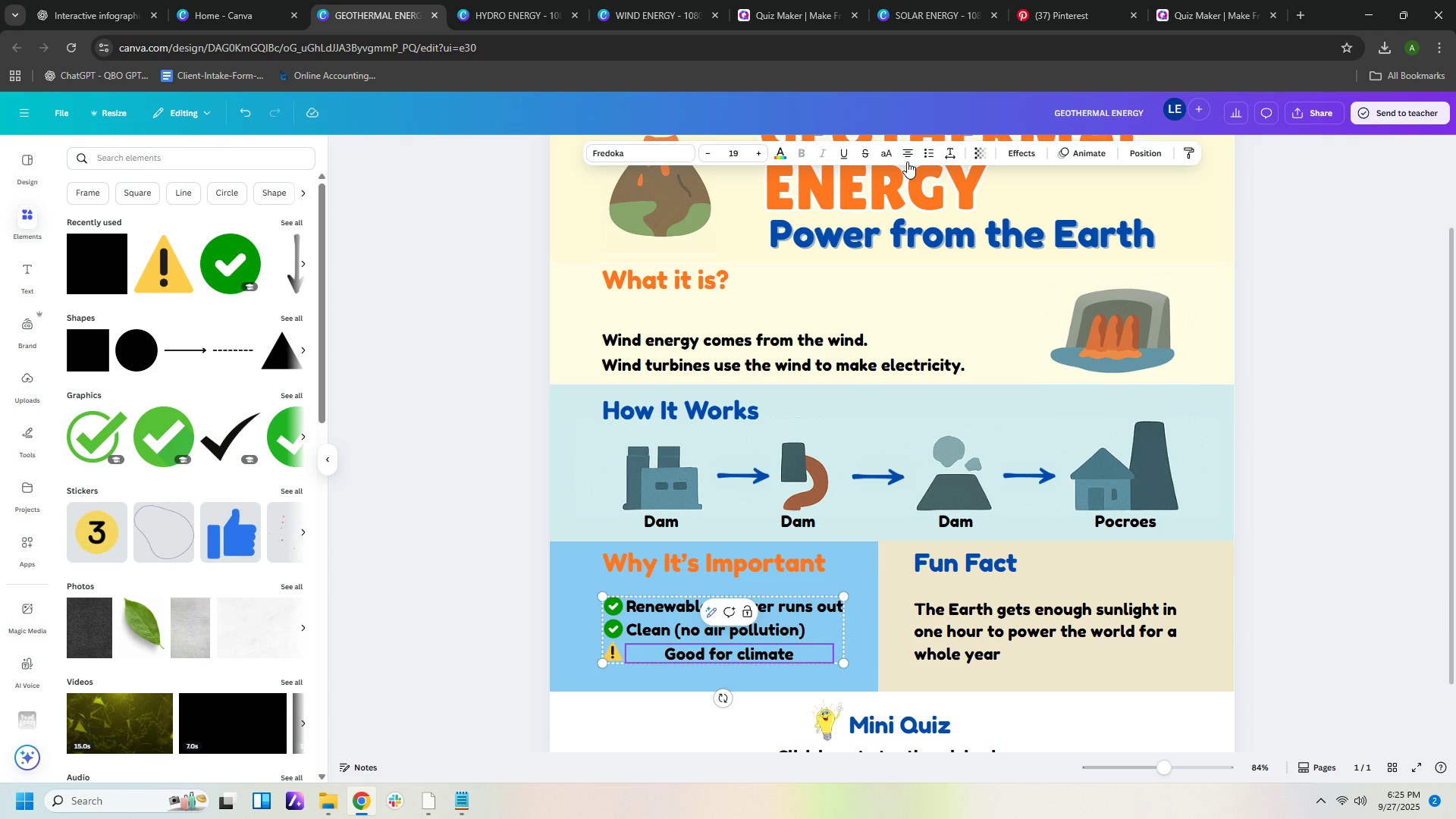 
left_click([905, 156])
 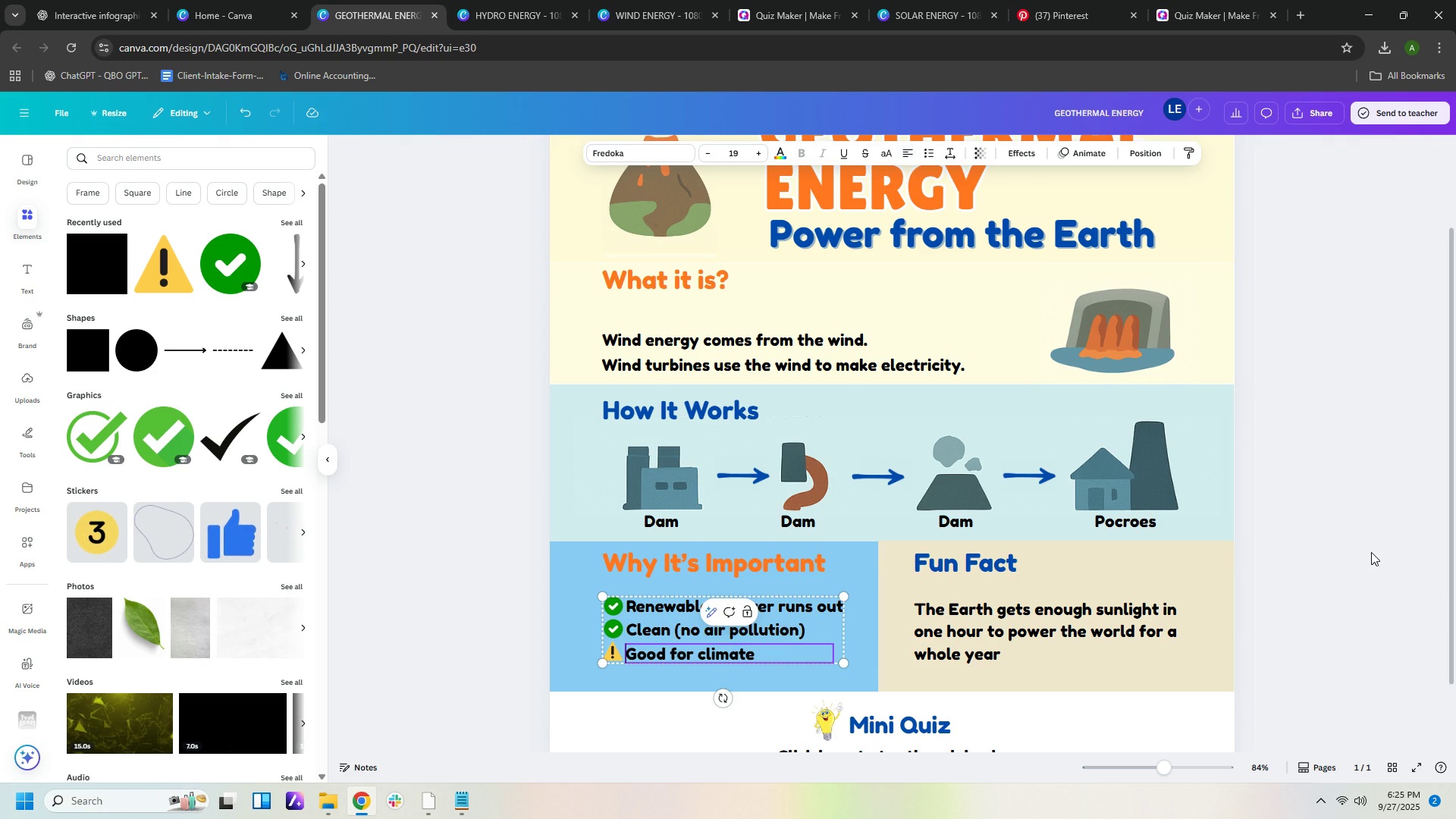 
left_click([1389, 576])
 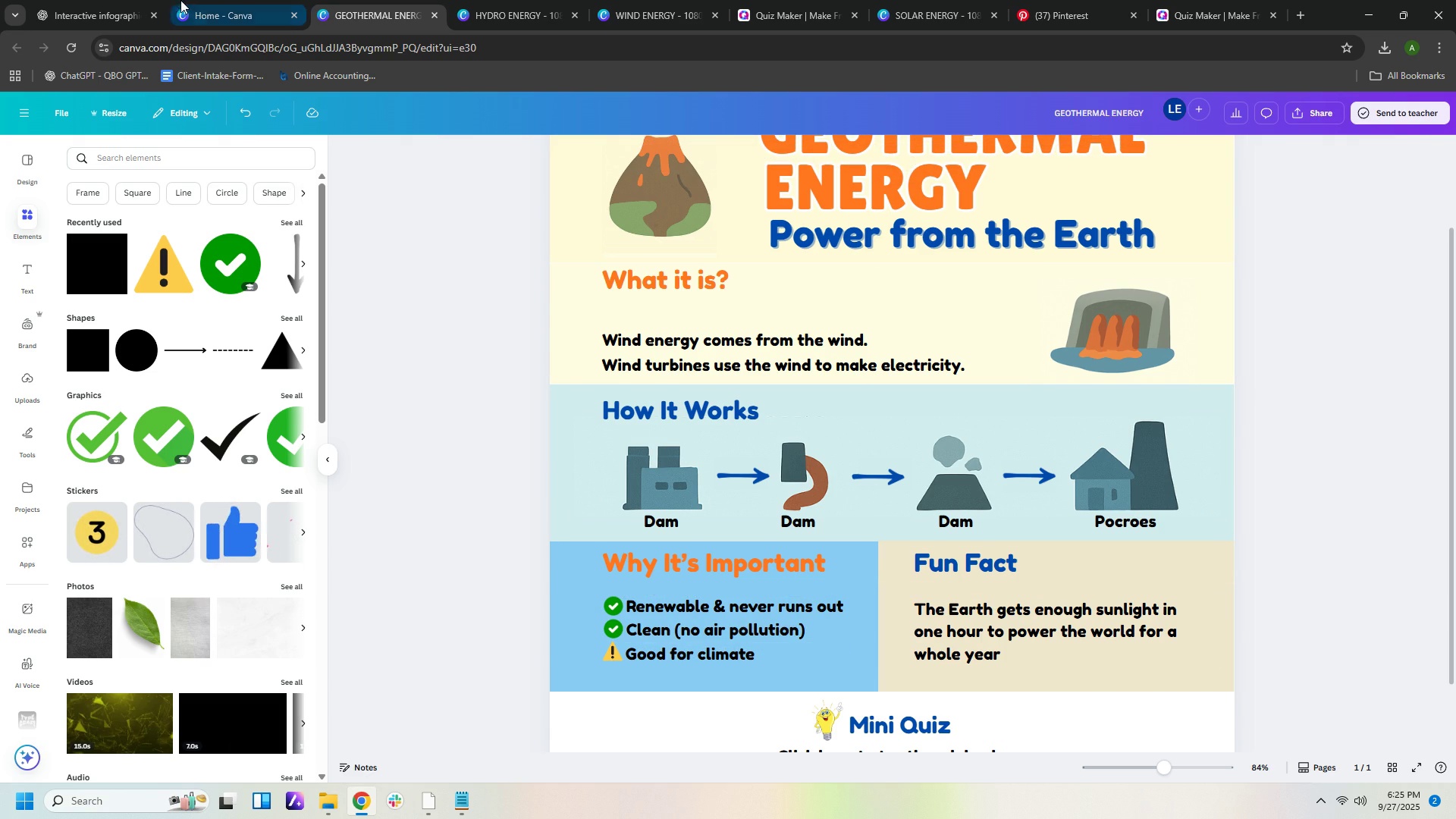 
left_click([107, 12])
 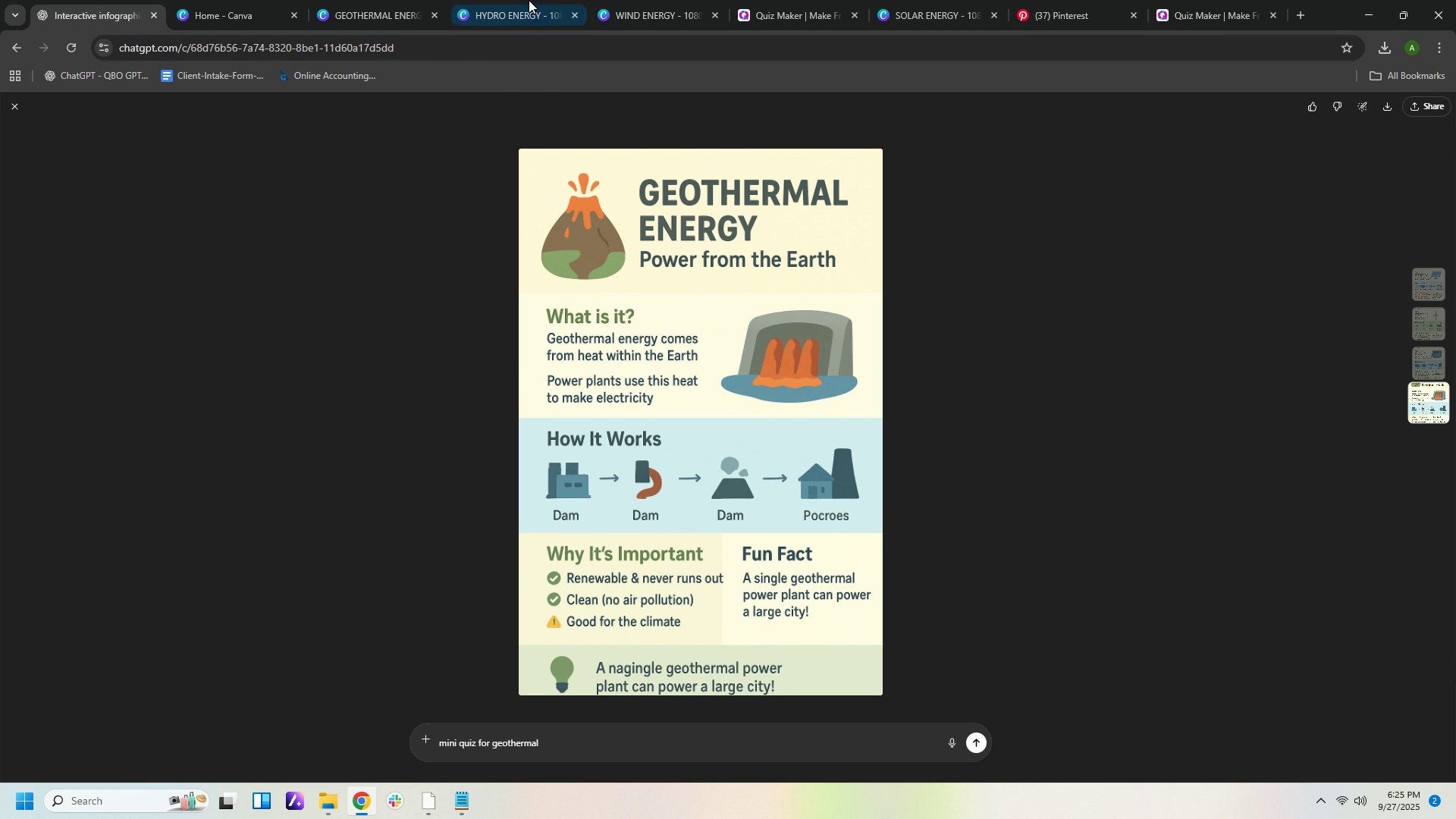 
wait(5.49)
 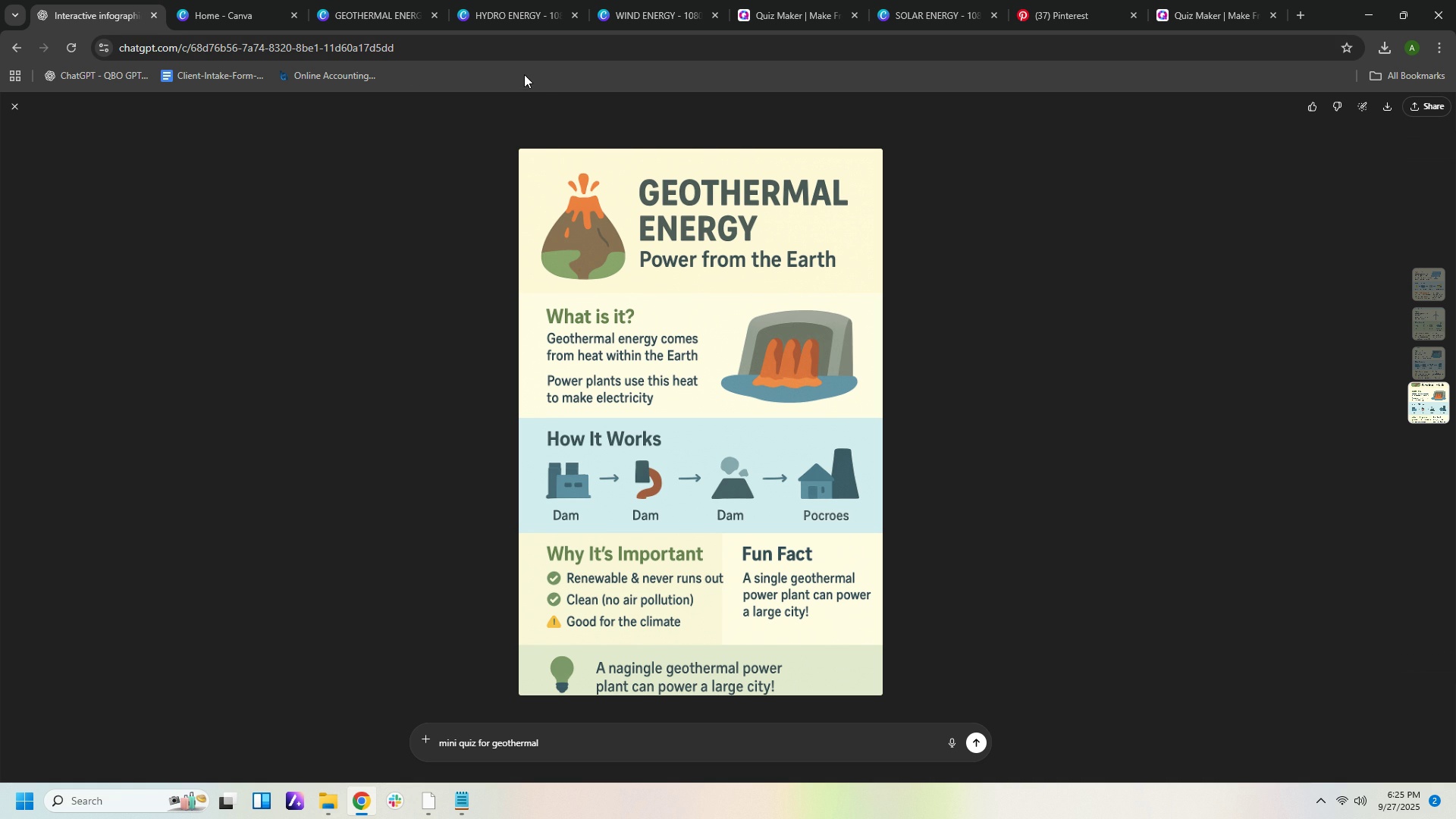 
left_click([357, 11])
 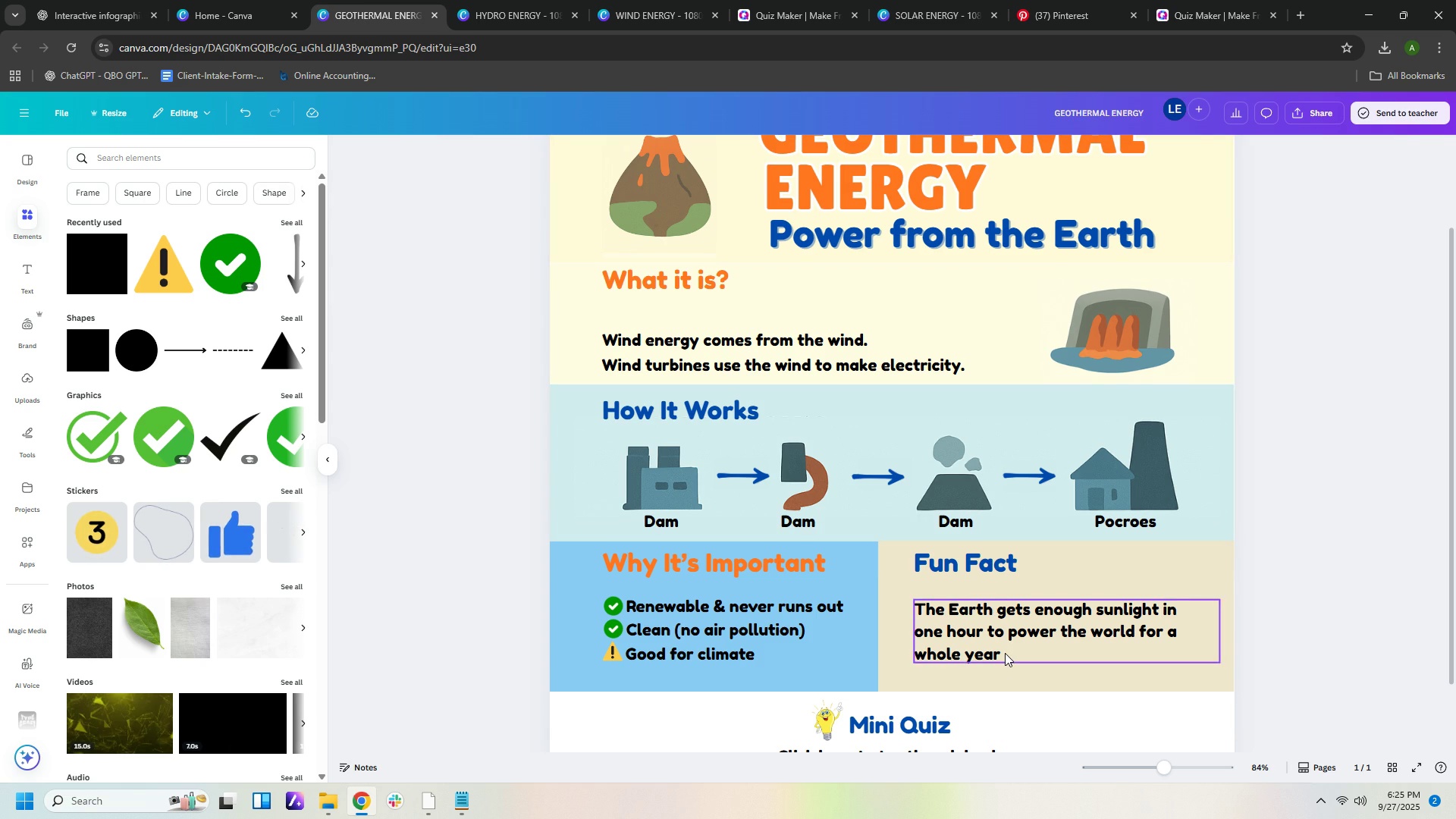 
left_click([1008, 653])
 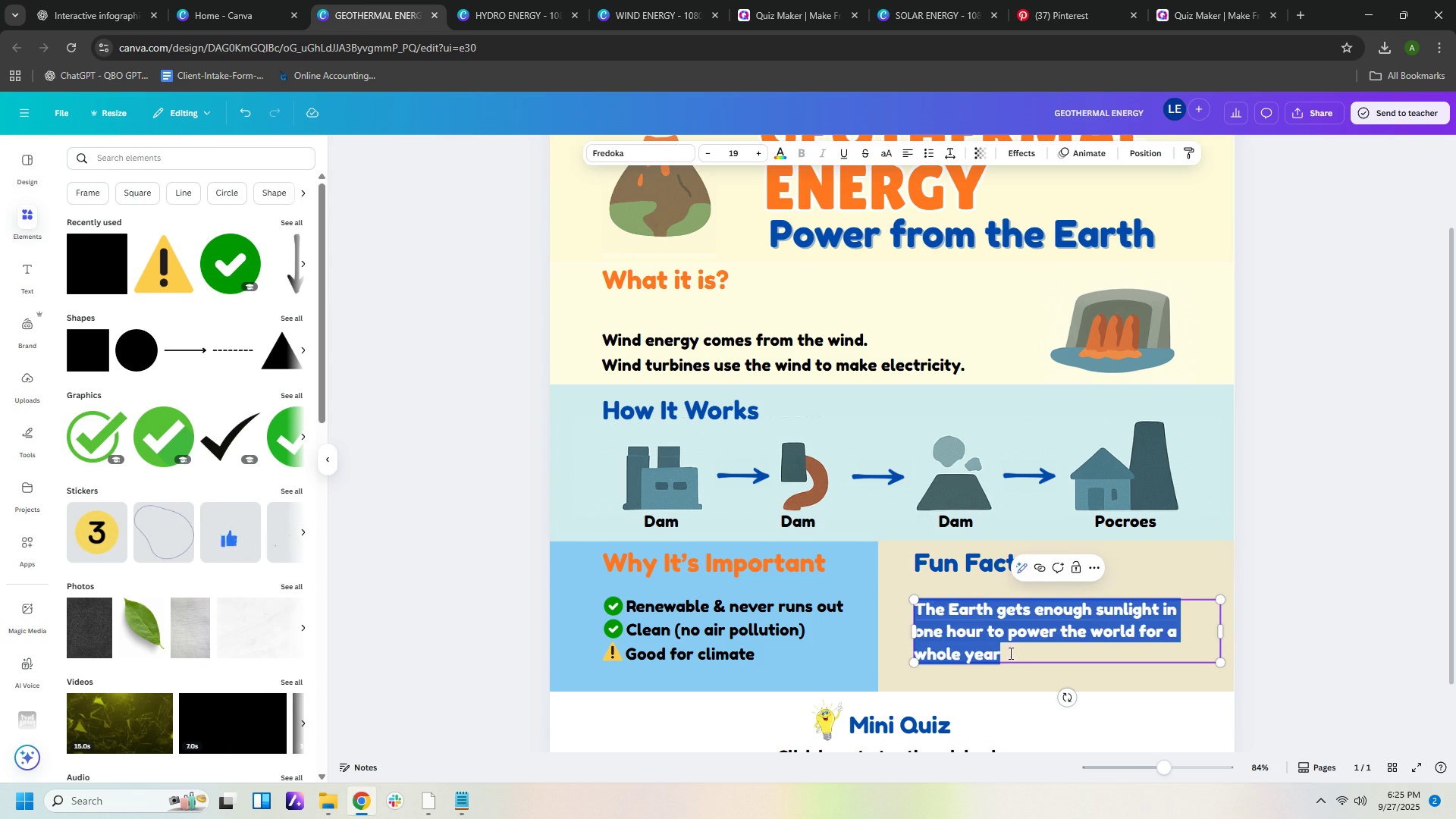 
double_click([1009, 653])